 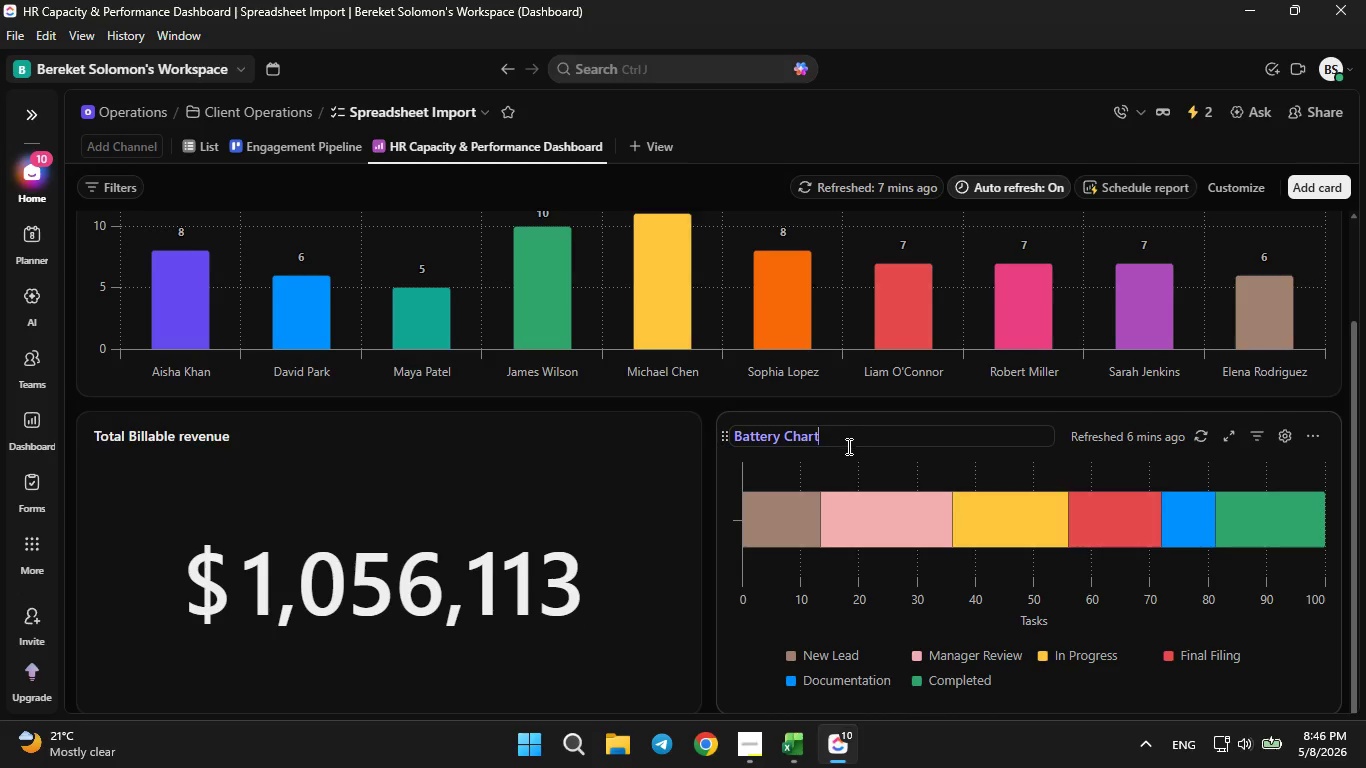 
hold_key(key=Backspace, duration=1.19)
 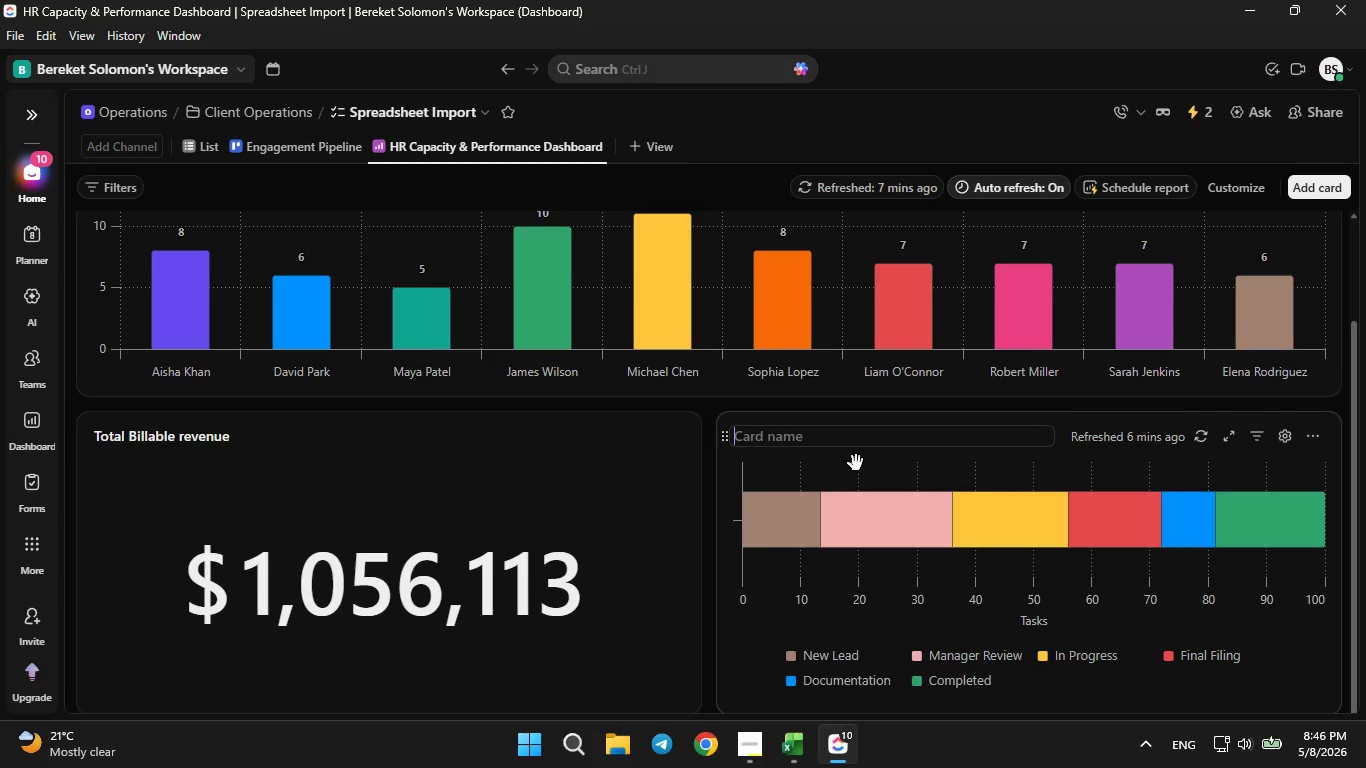 
type(Task Proh)
key(Backspace)
type(gress )
 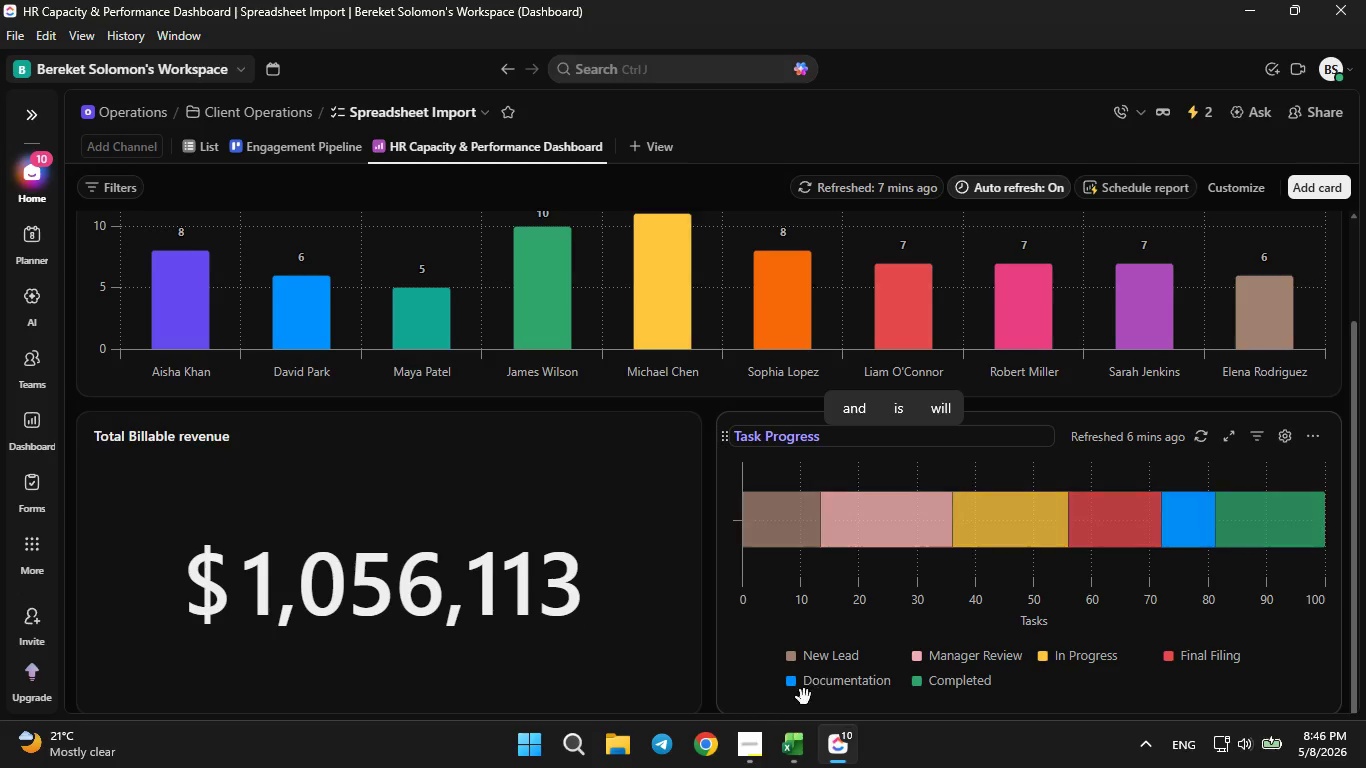 
wait(7.06)
 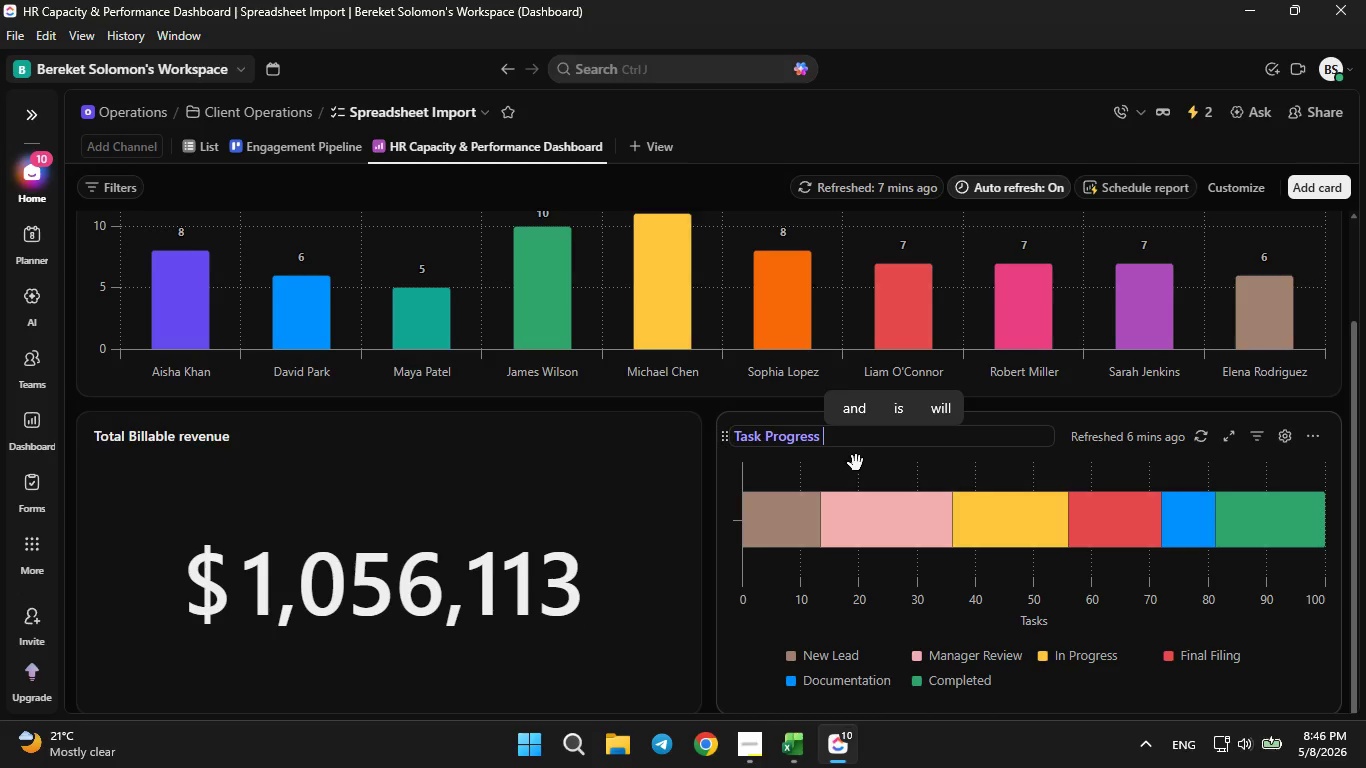 
left_click([741, 754])
 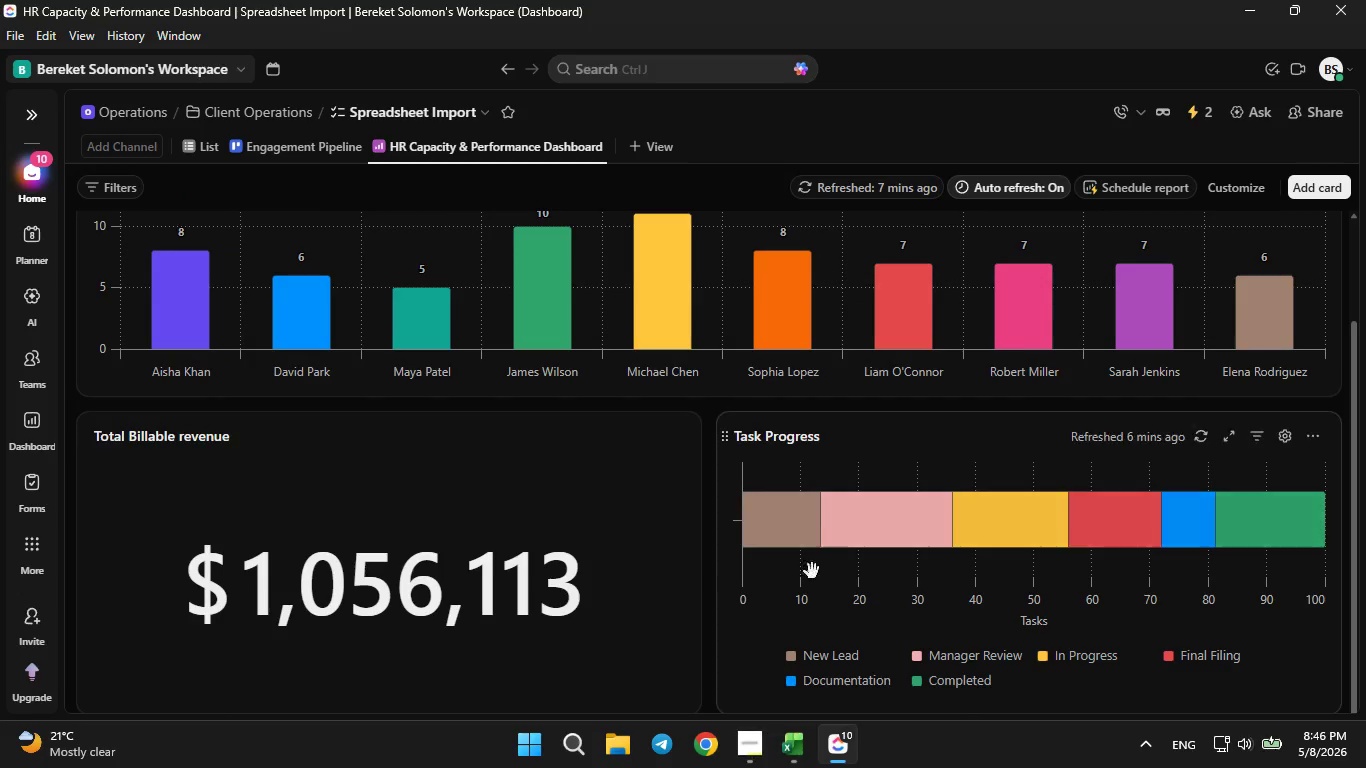 
left_click([877, 444])
 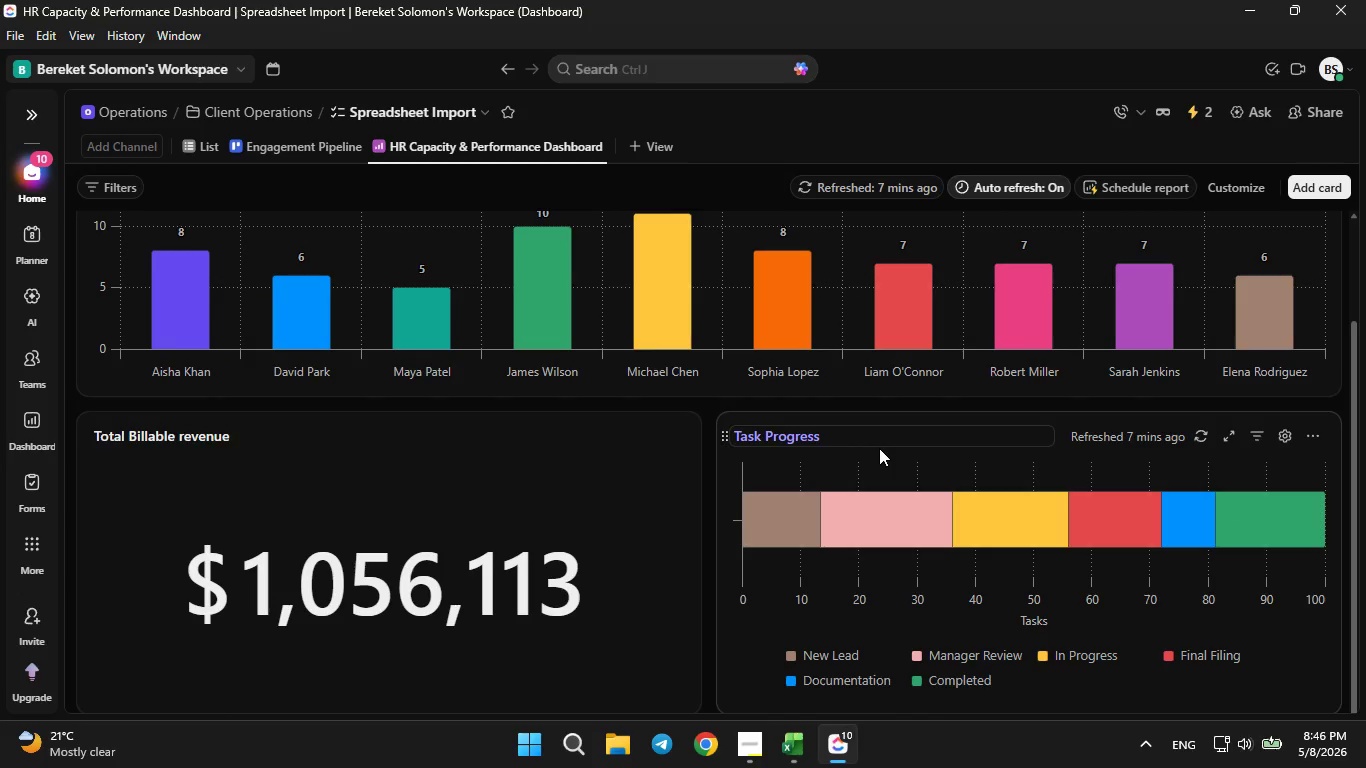 
key(ArrowRight)
 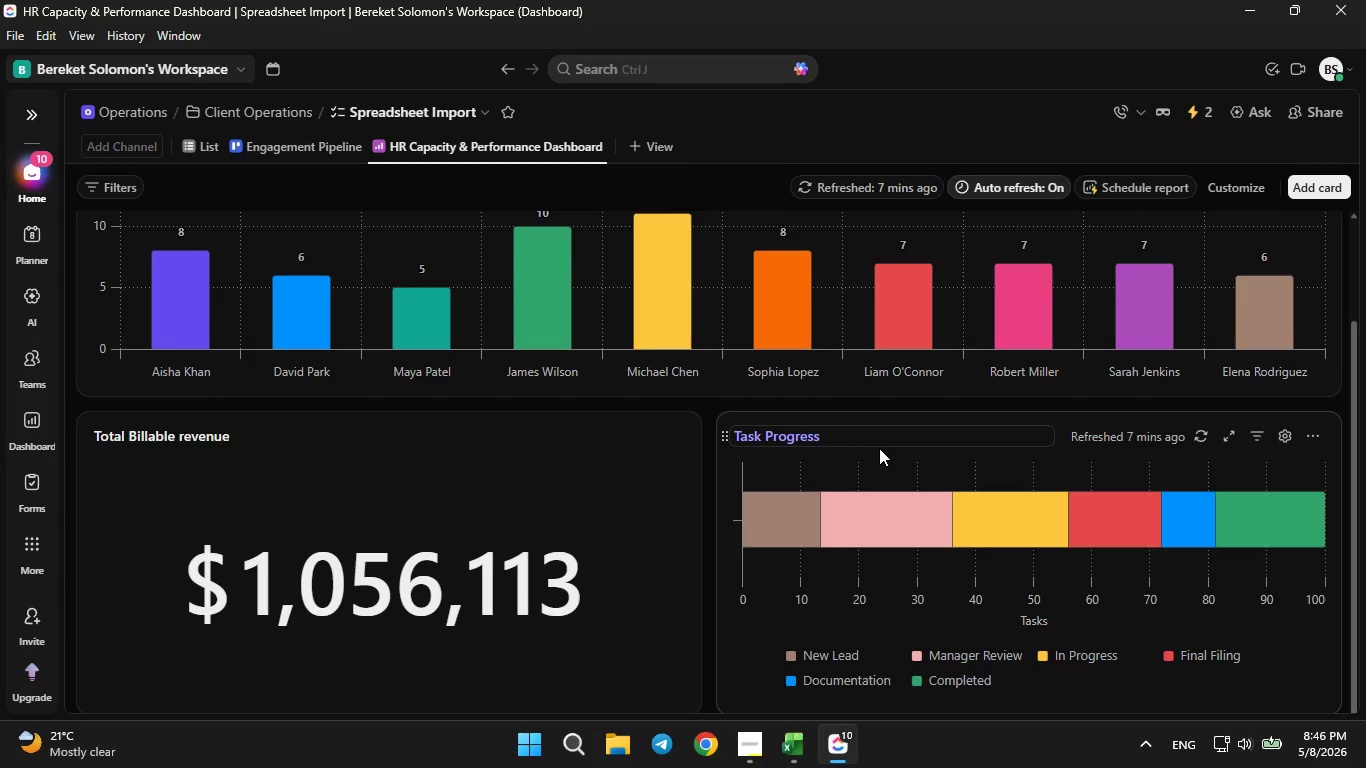 
type( by Sta)
key(Backspace)
key(Backspace)
key(Backspace)
 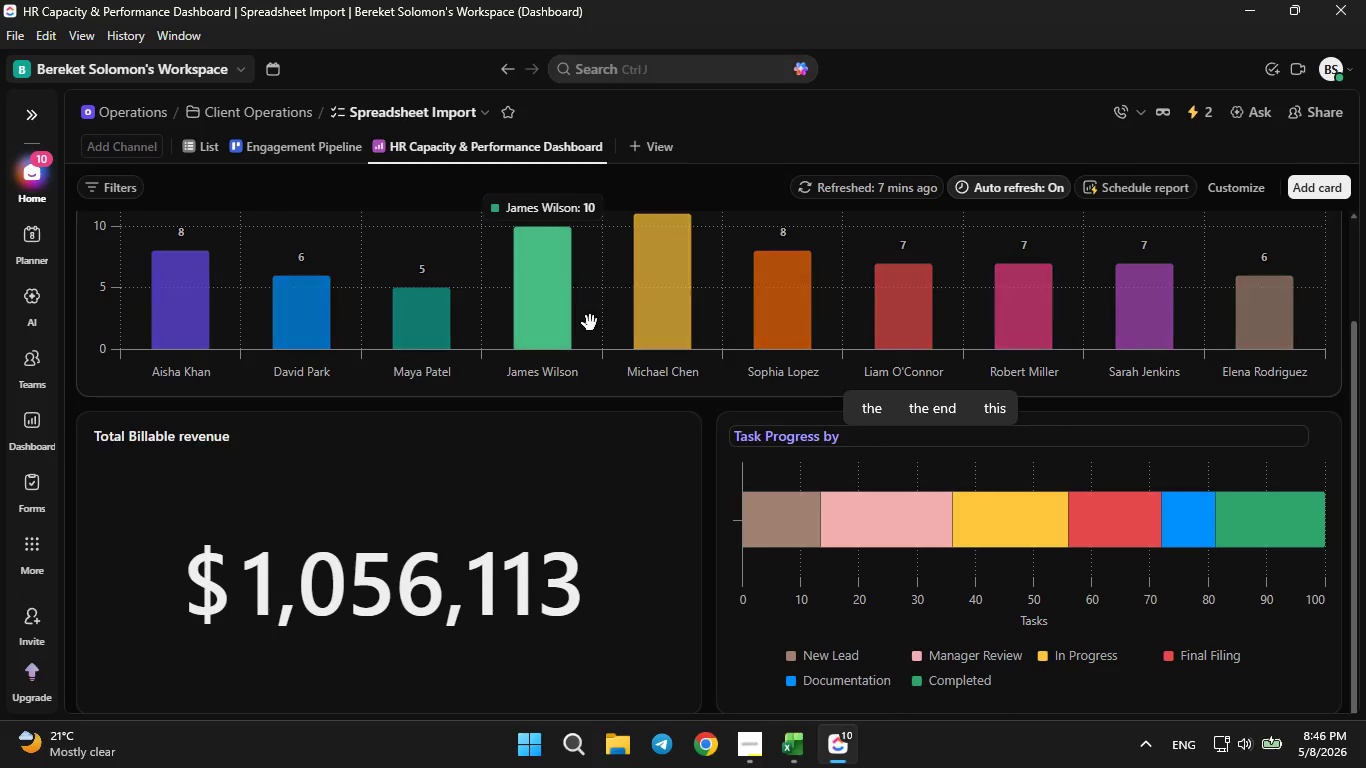 
scroll: coordinate [571, 320], scroll_direction: none, amount: 0.0
 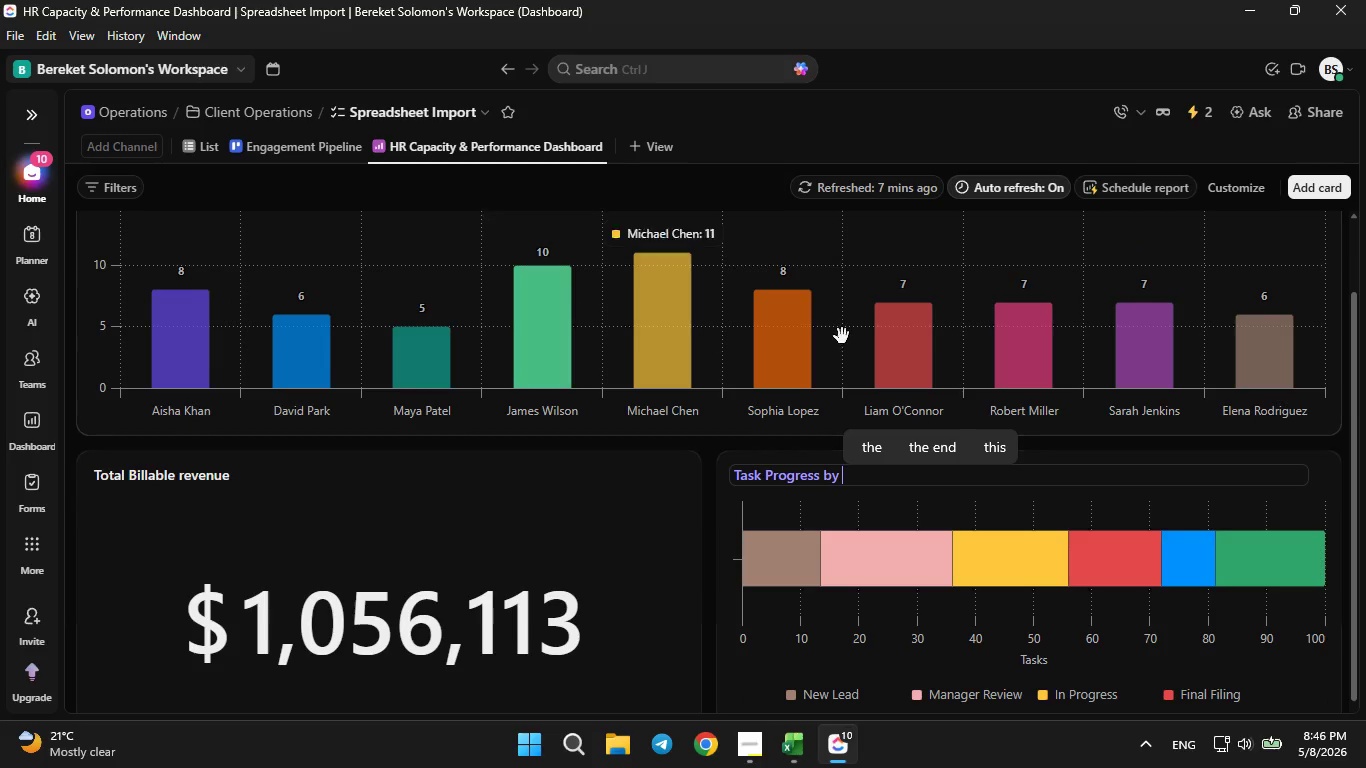 
left_click([798, 747])
 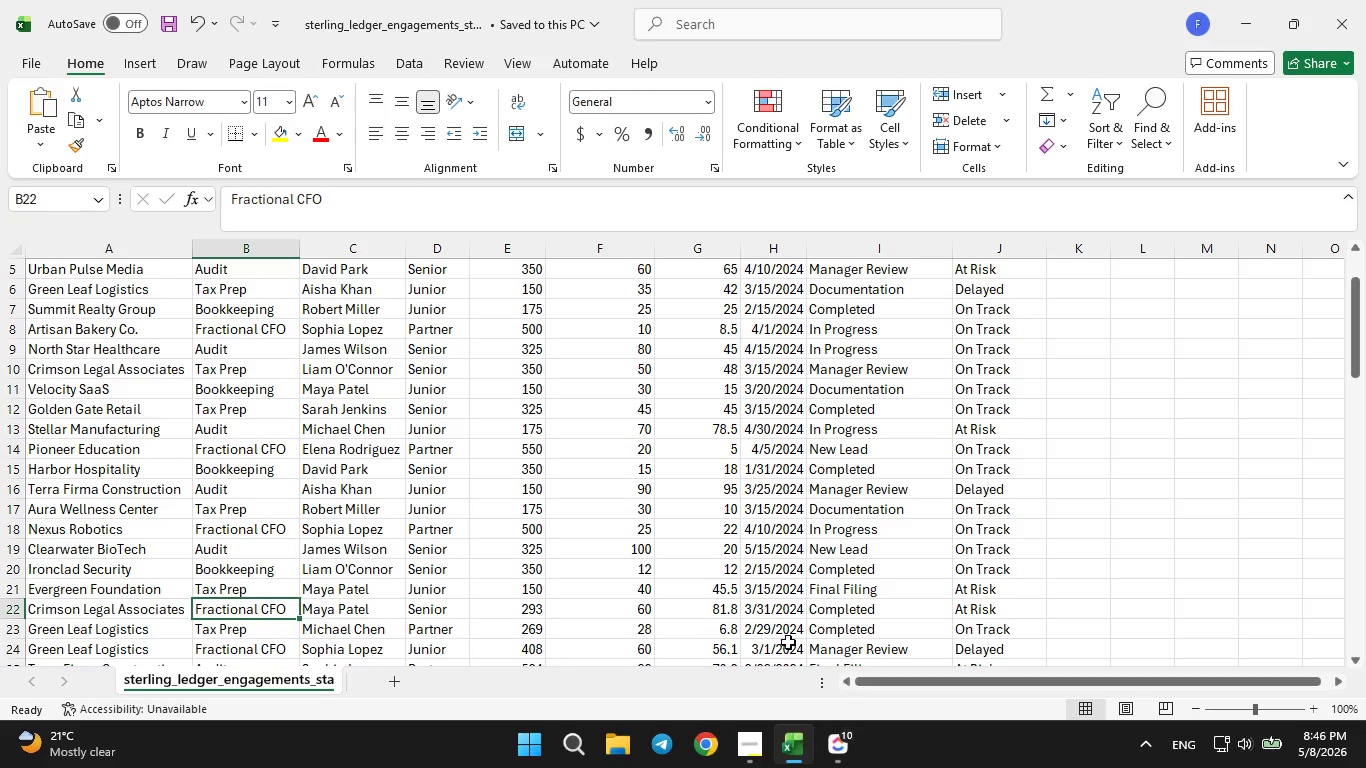 
scroll: coordinate [782, 589], scroll_direction: up, amount: 7.0
 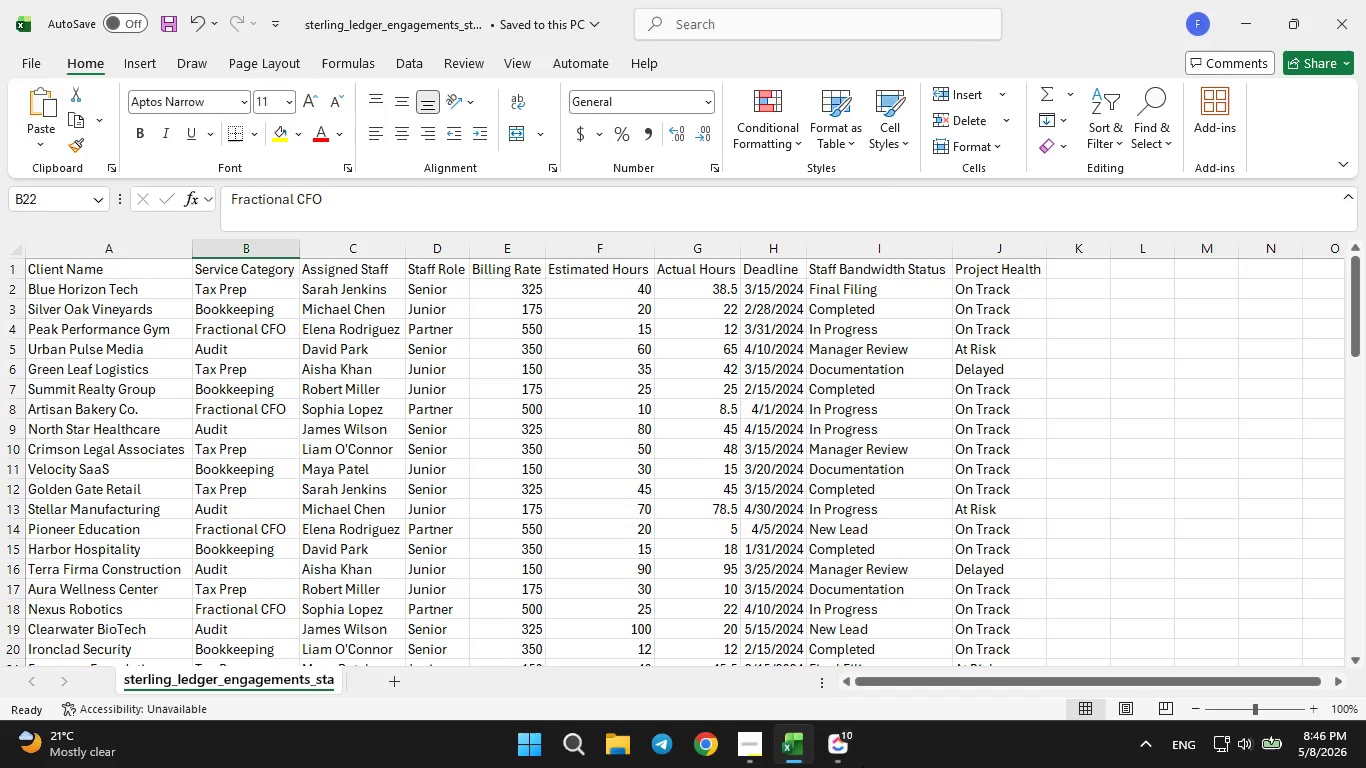 
left_click([858, 762])
 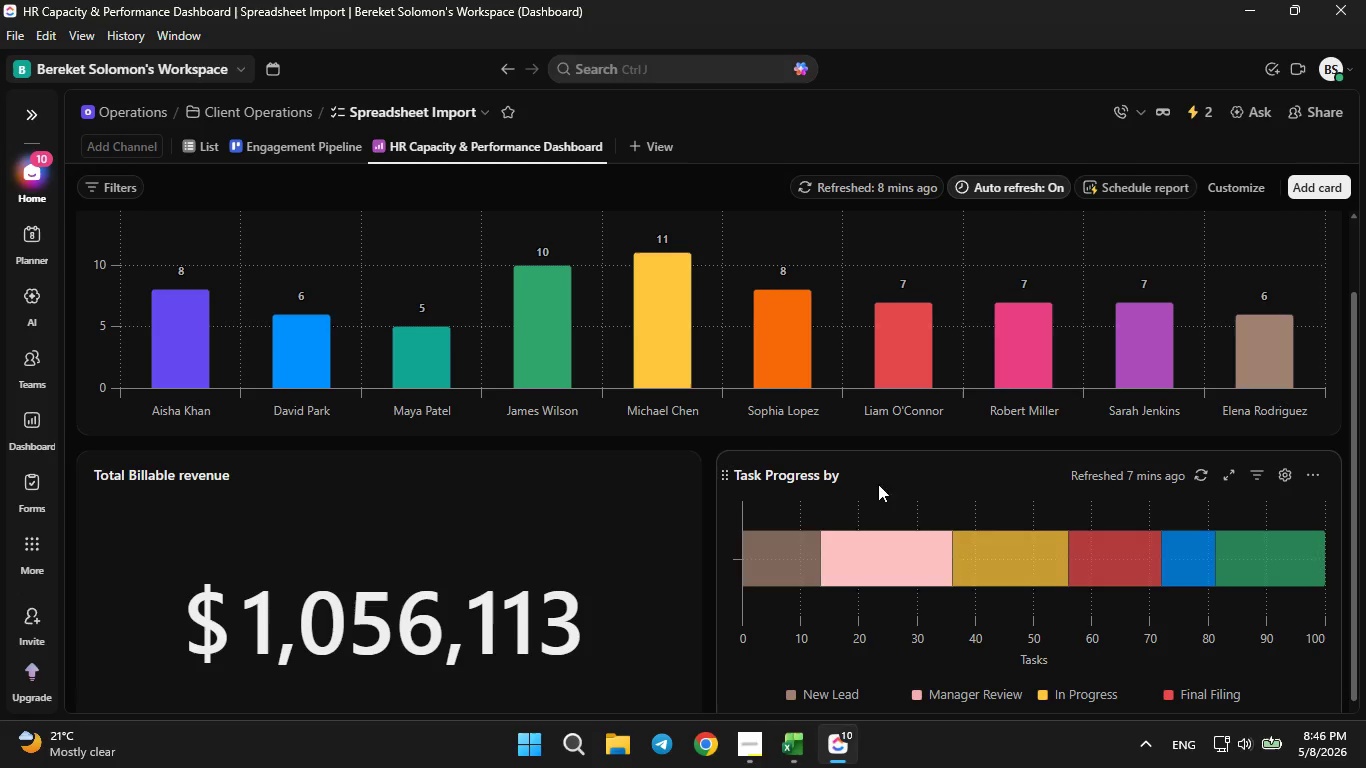 
left_click([877, 478])
 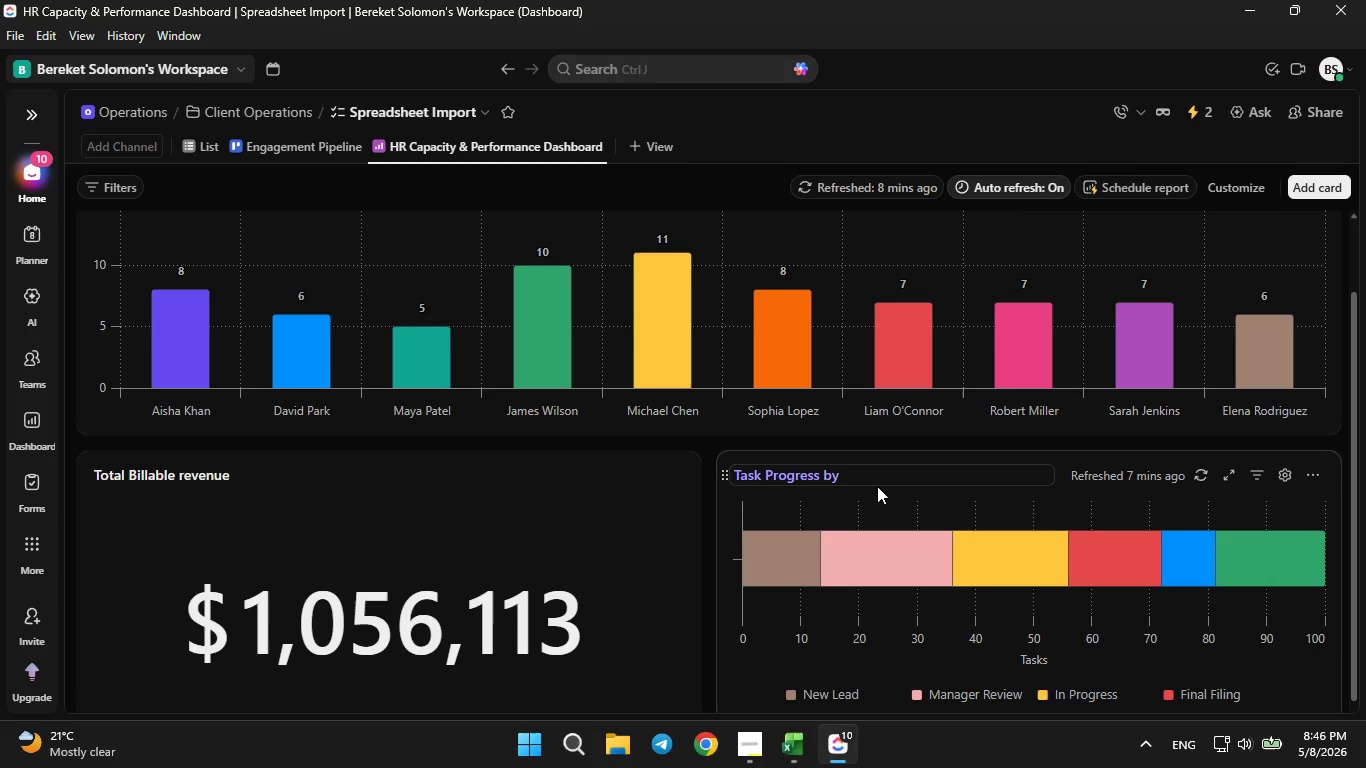 
type( Status)
 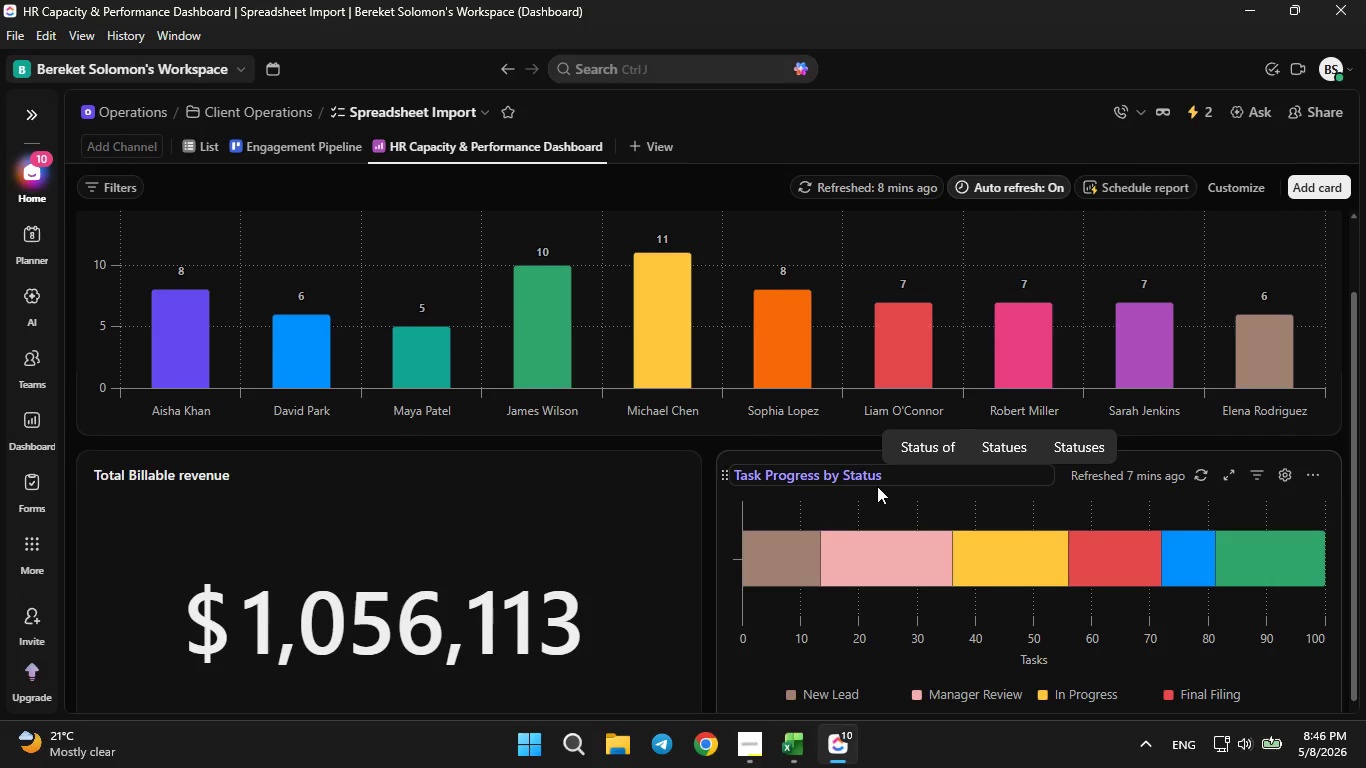 
hold_key(key=ArrowLeft, duration=0.45)
 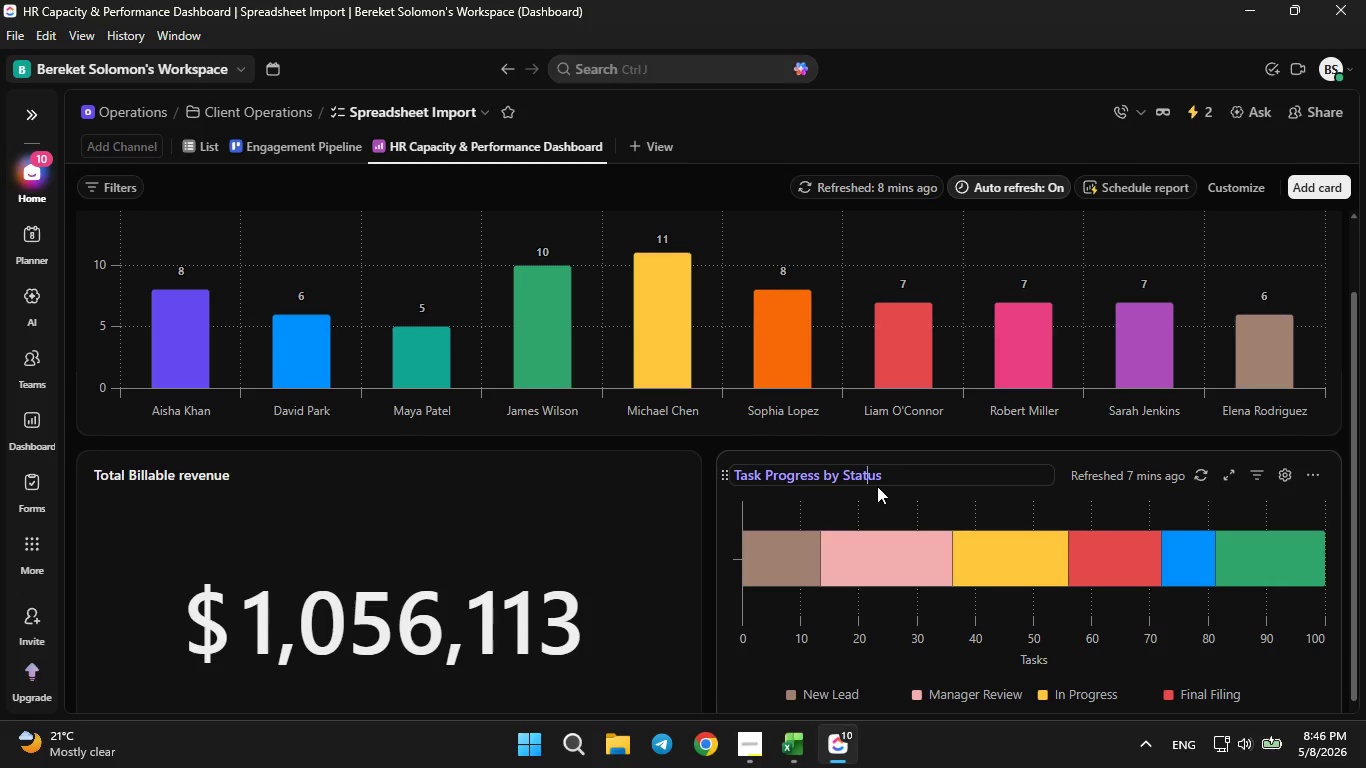 
key(ArrowLeft)
 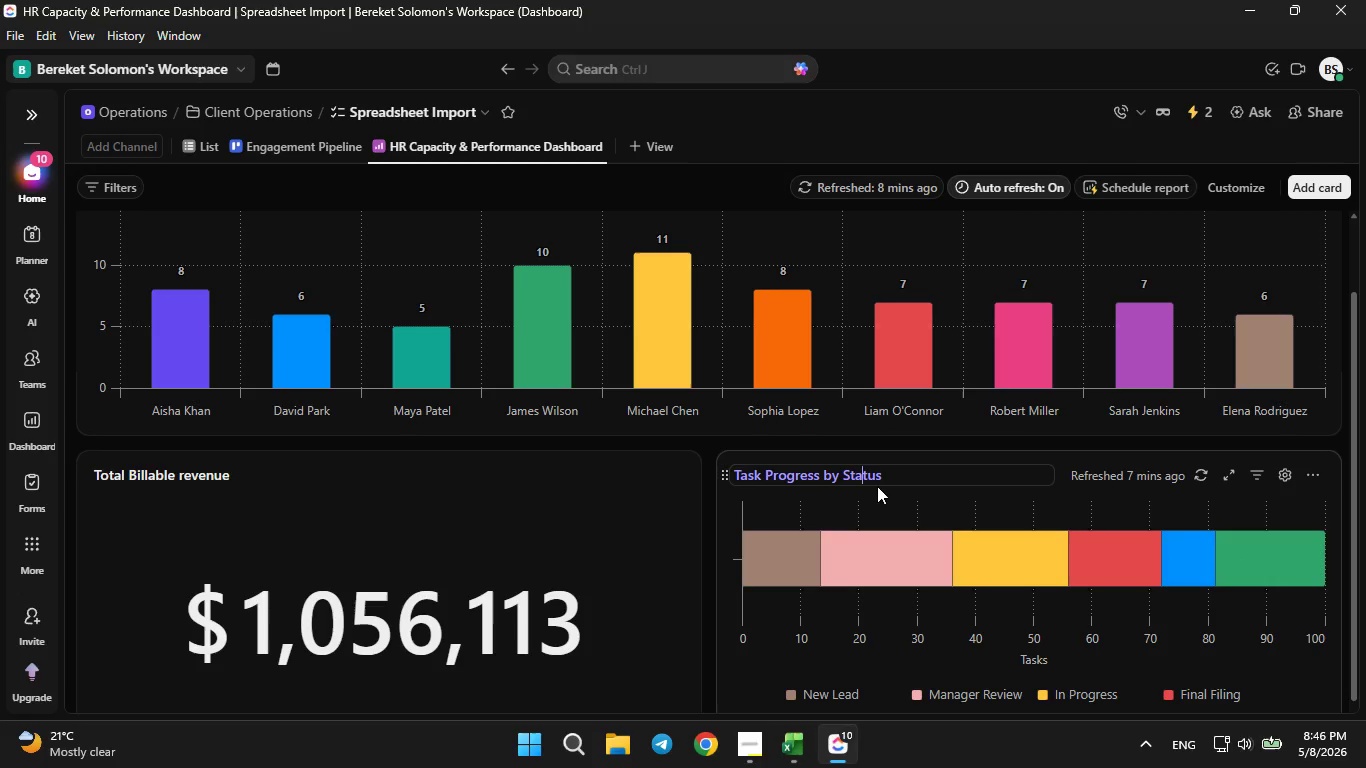 
key(ArrowLeft)
 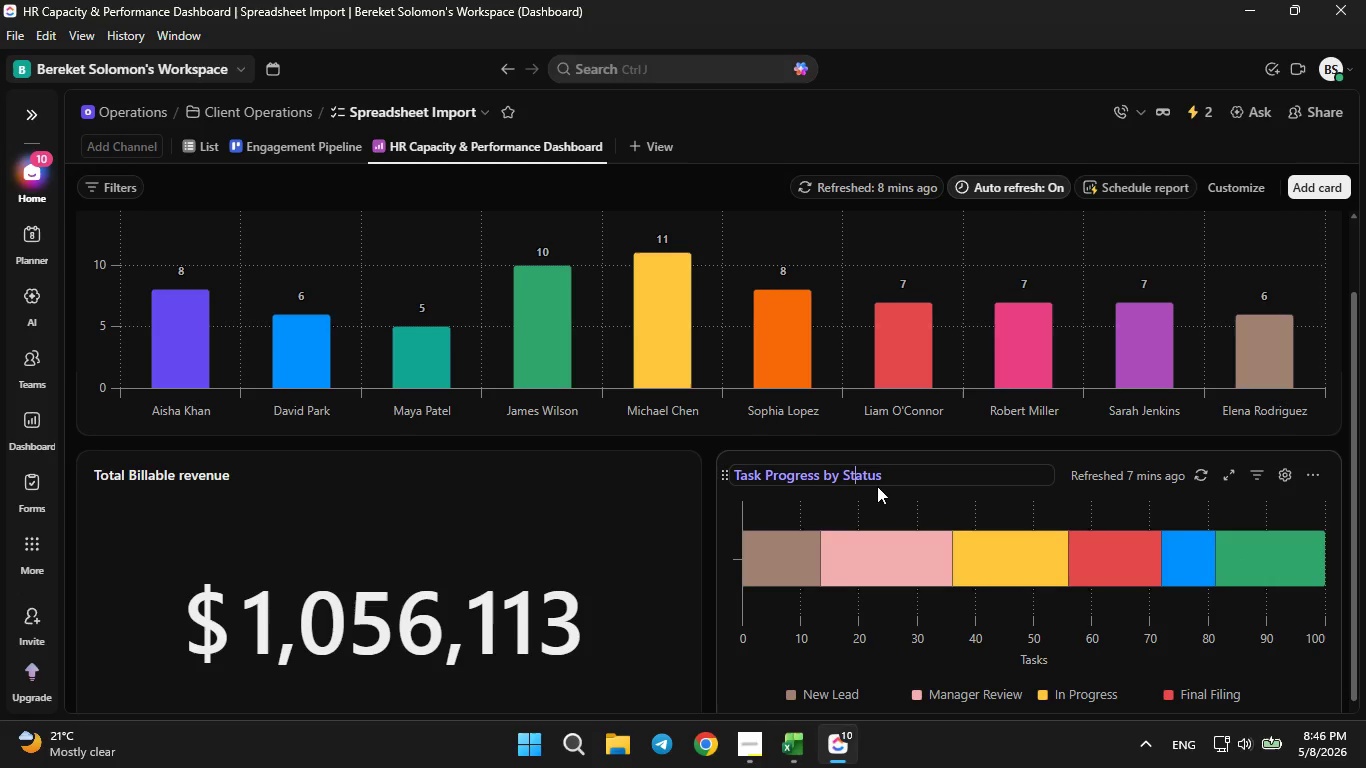 
key(ArrowLeft)
 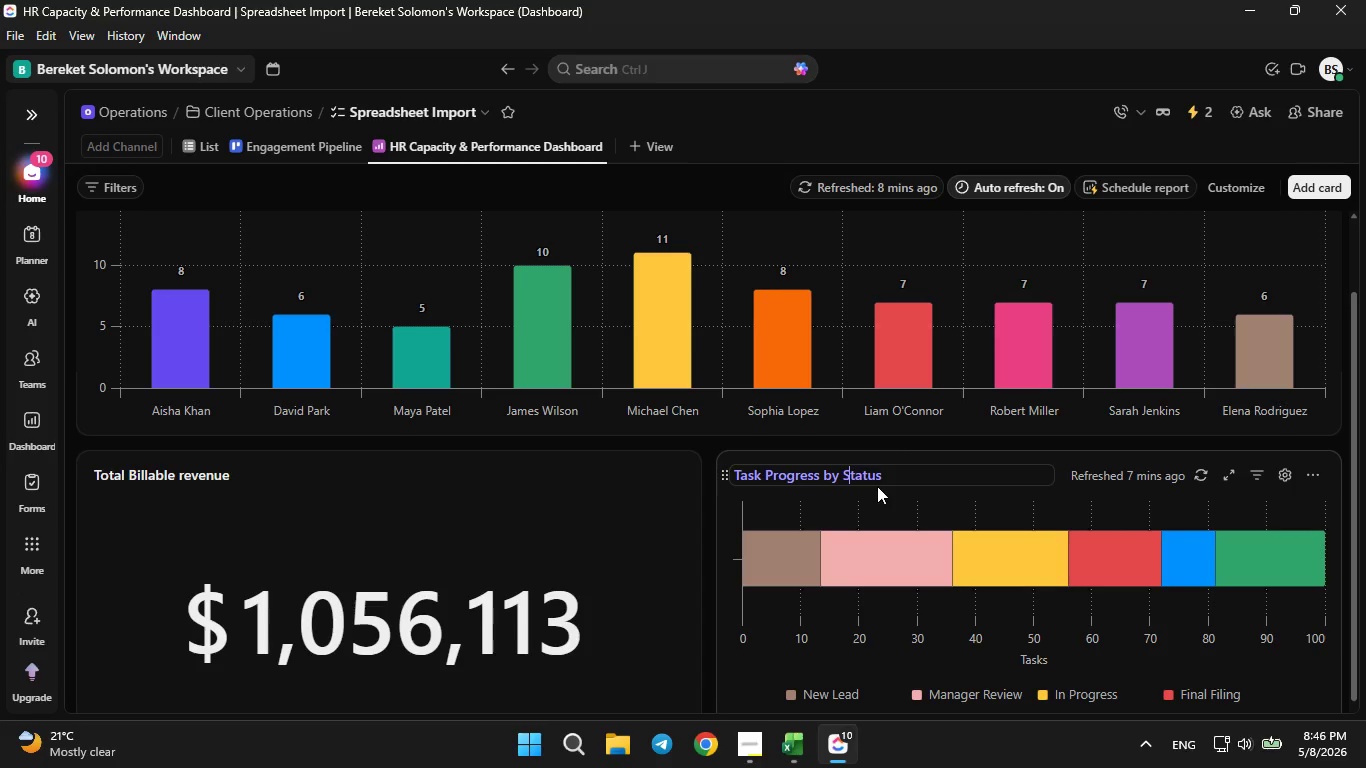 
key(ArrowLeft)
 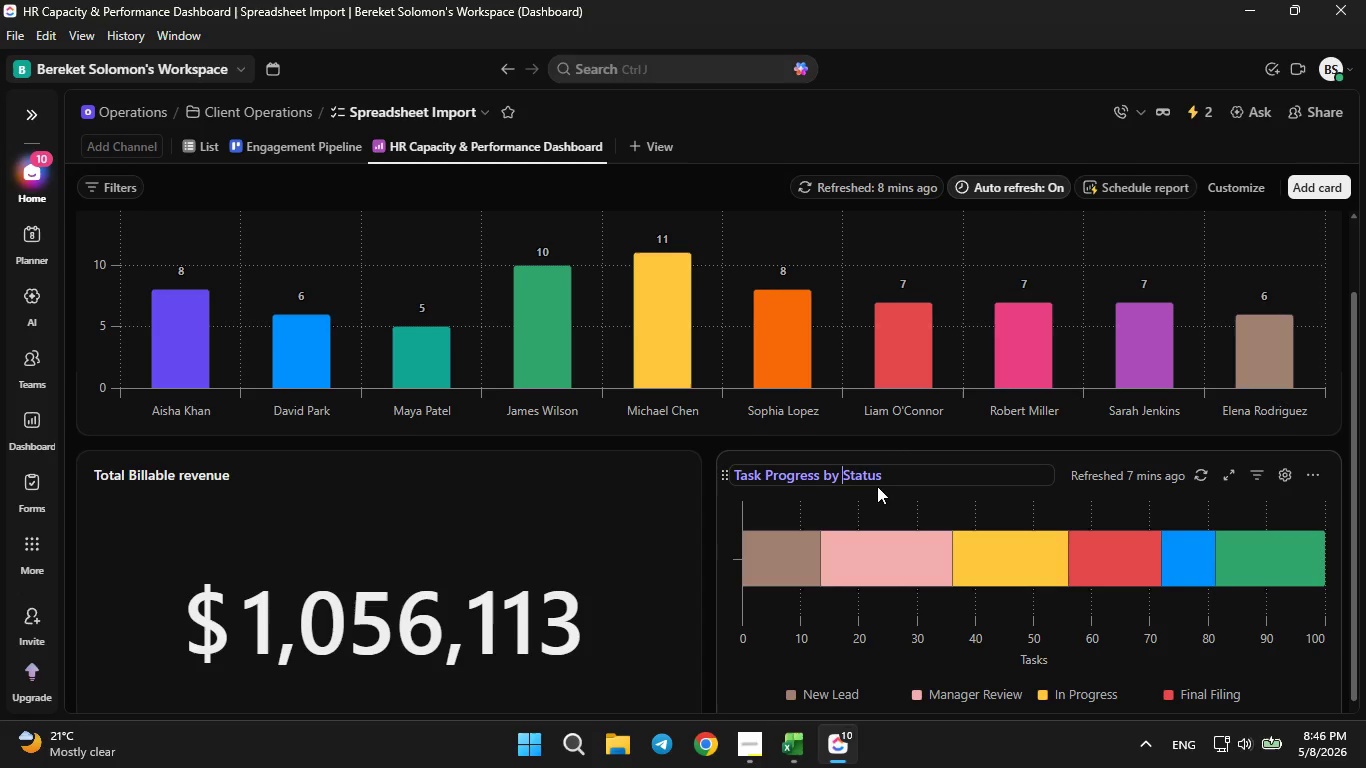 
key(ArrowLeft)
 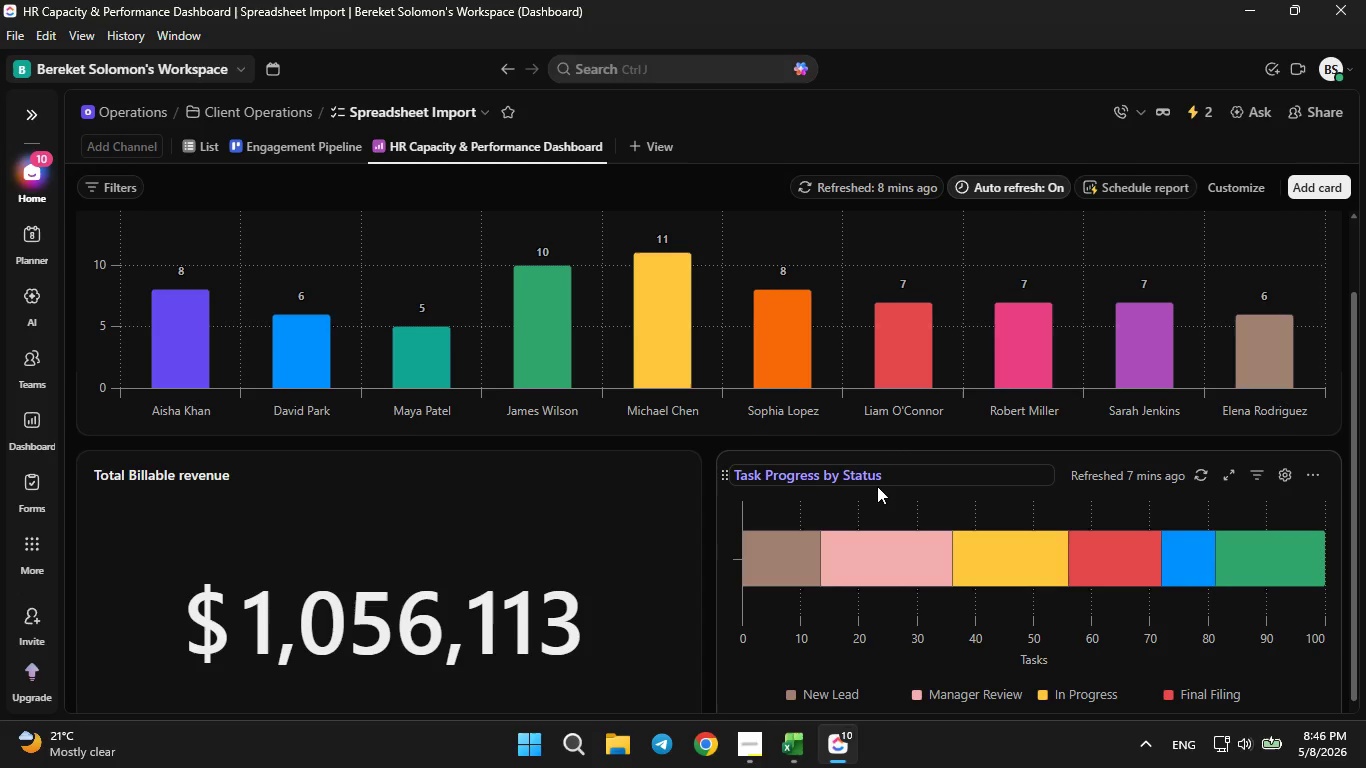 
key(Enter)
 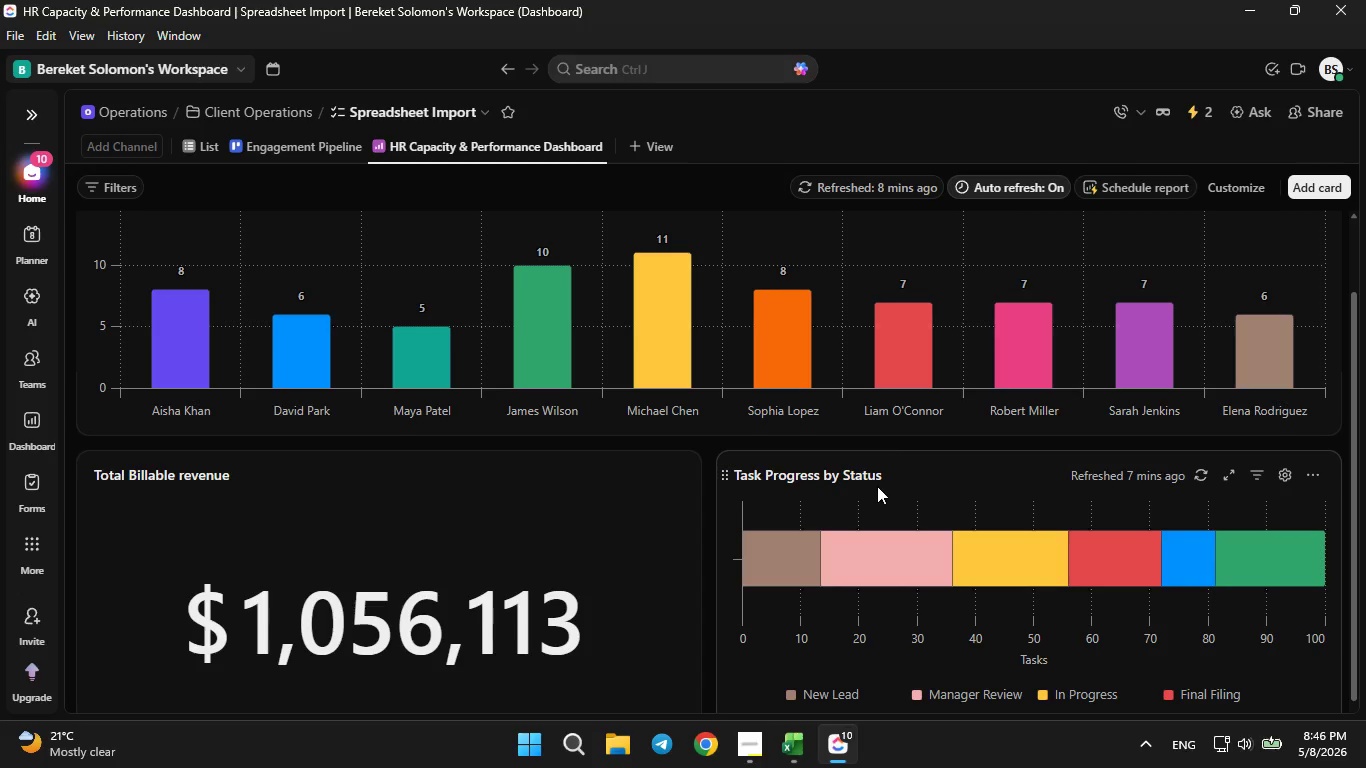 
scroll: coordinate [729, 478], scroll_direction: none, amount: 0.0
 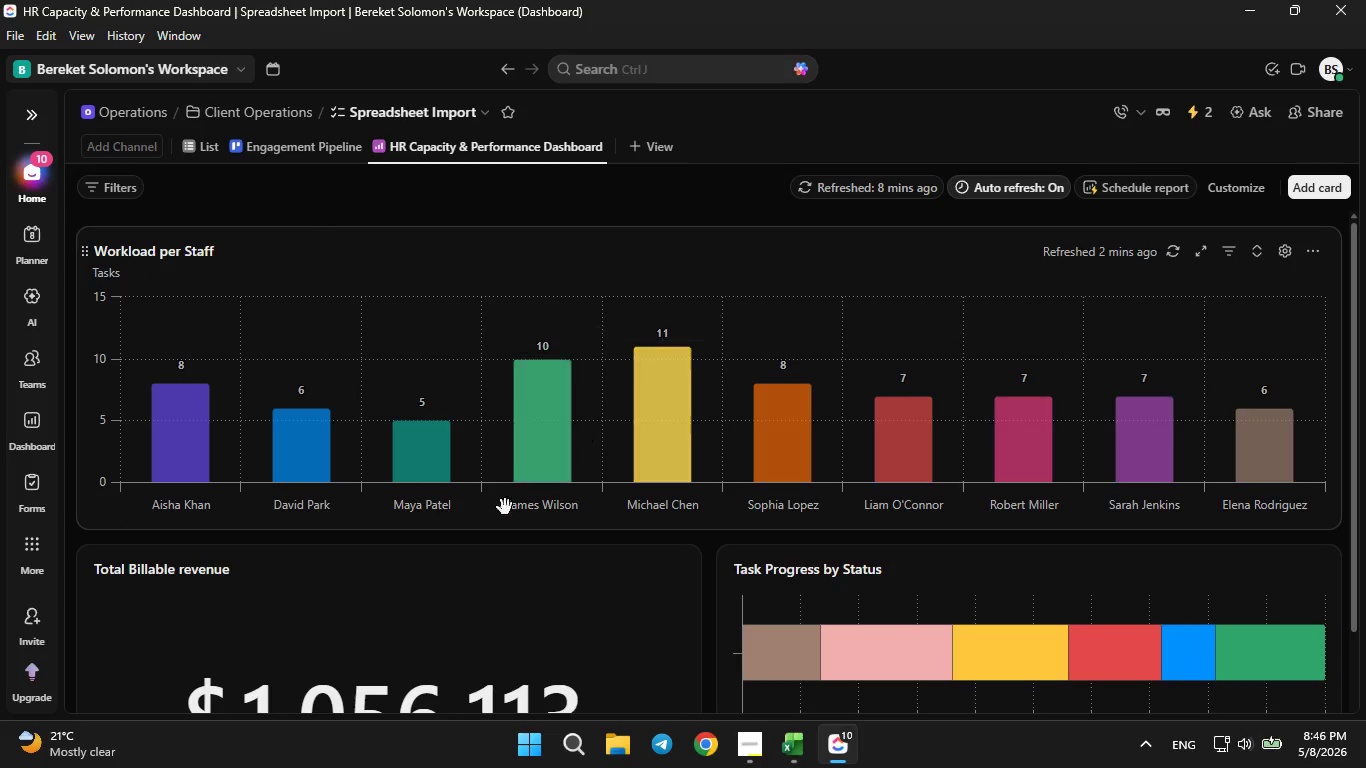 
scroll: coordinate [733, 567], scroll_direction: down, amount: 6.0